 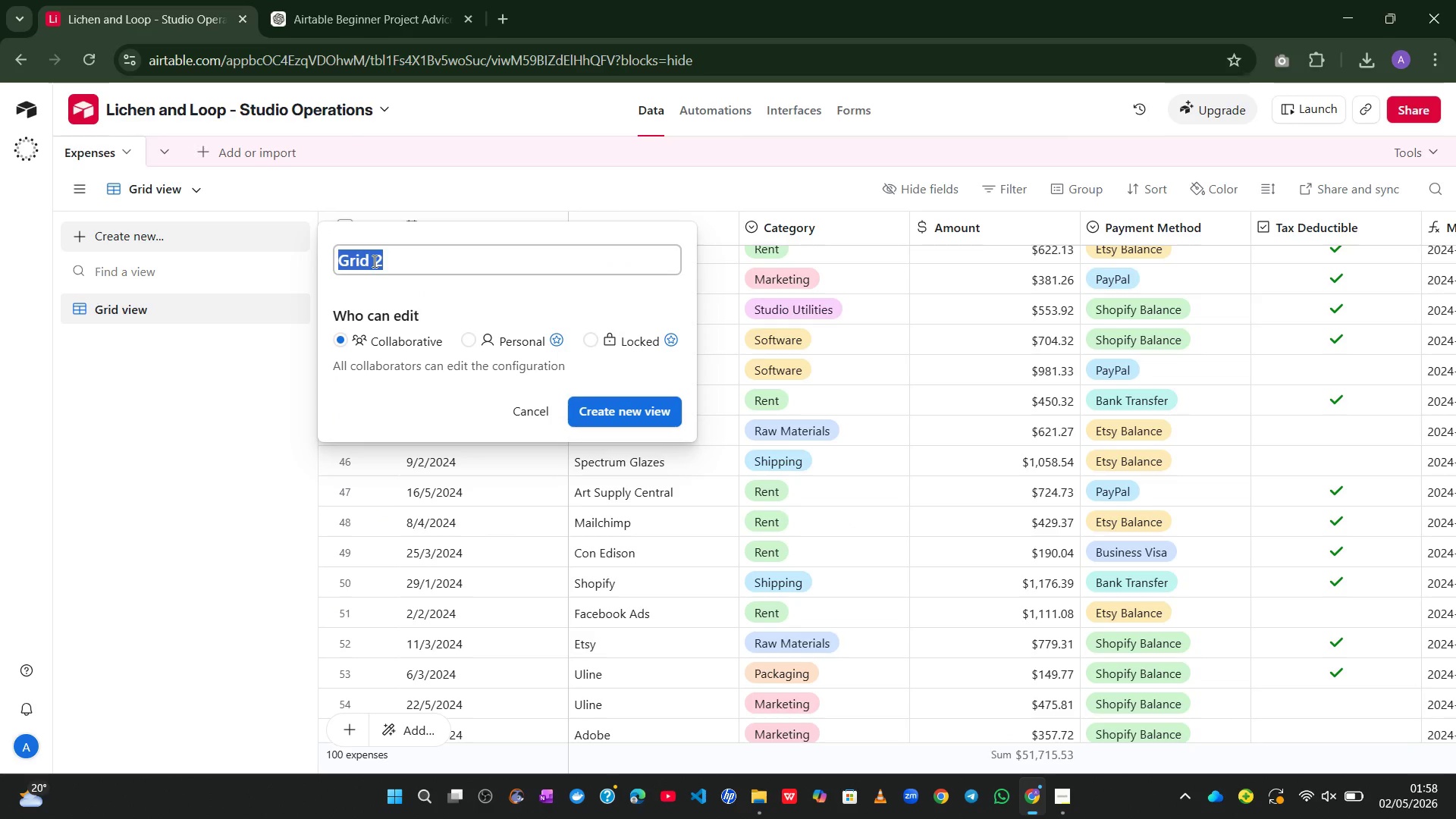 
key(Control+V)
 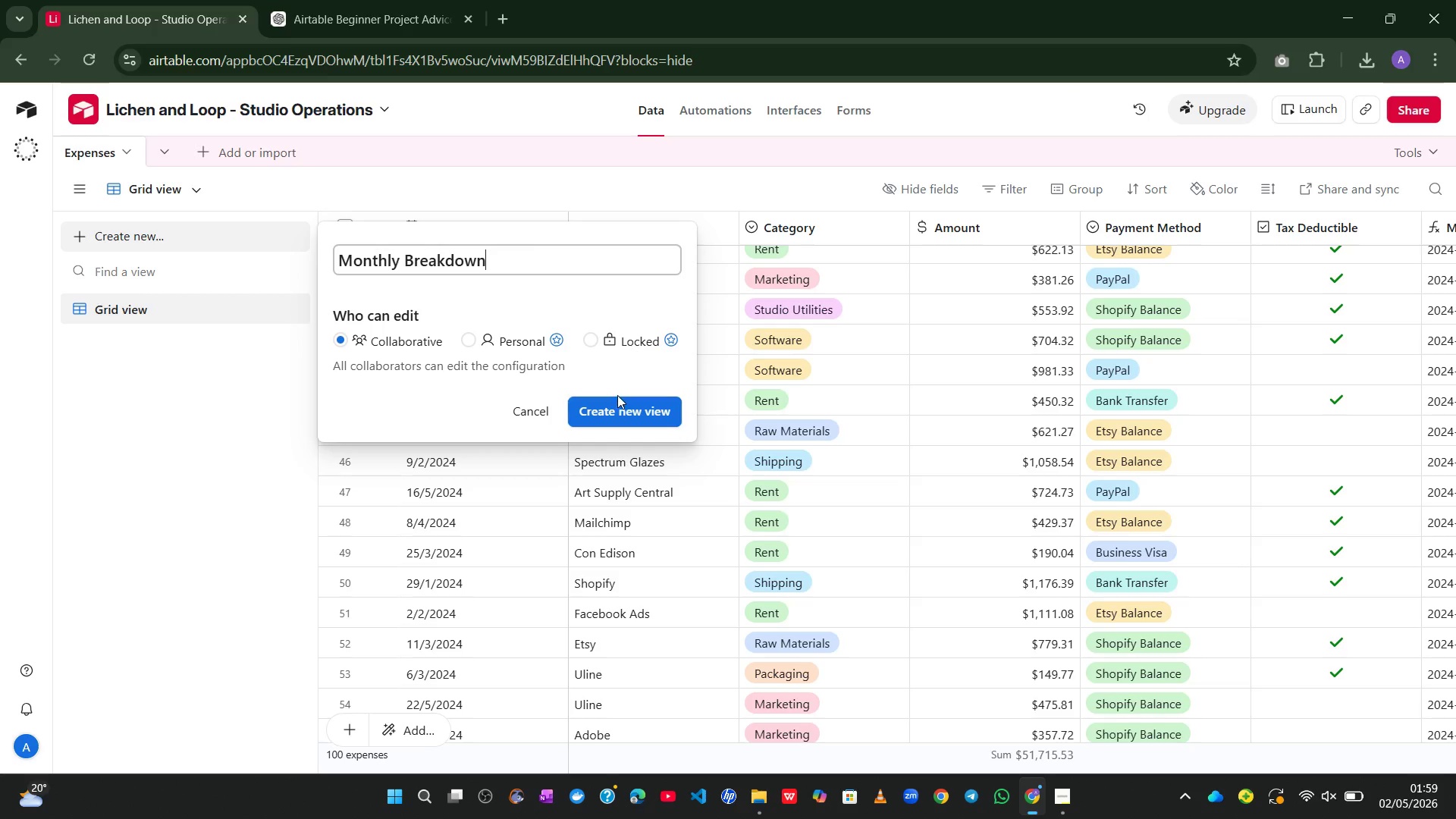 
left_click([629, 407])
 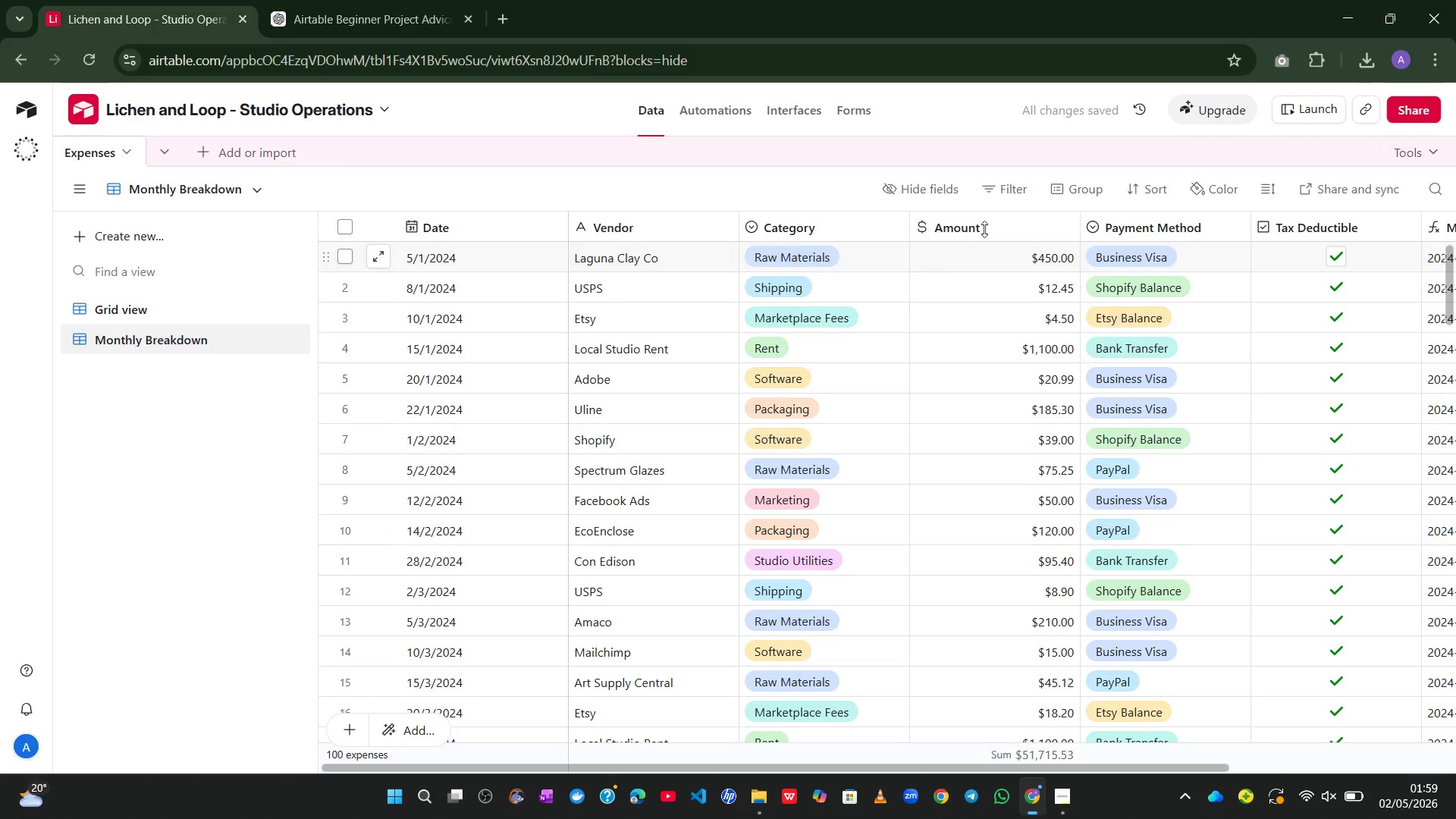 
left_click([1078, 182])
 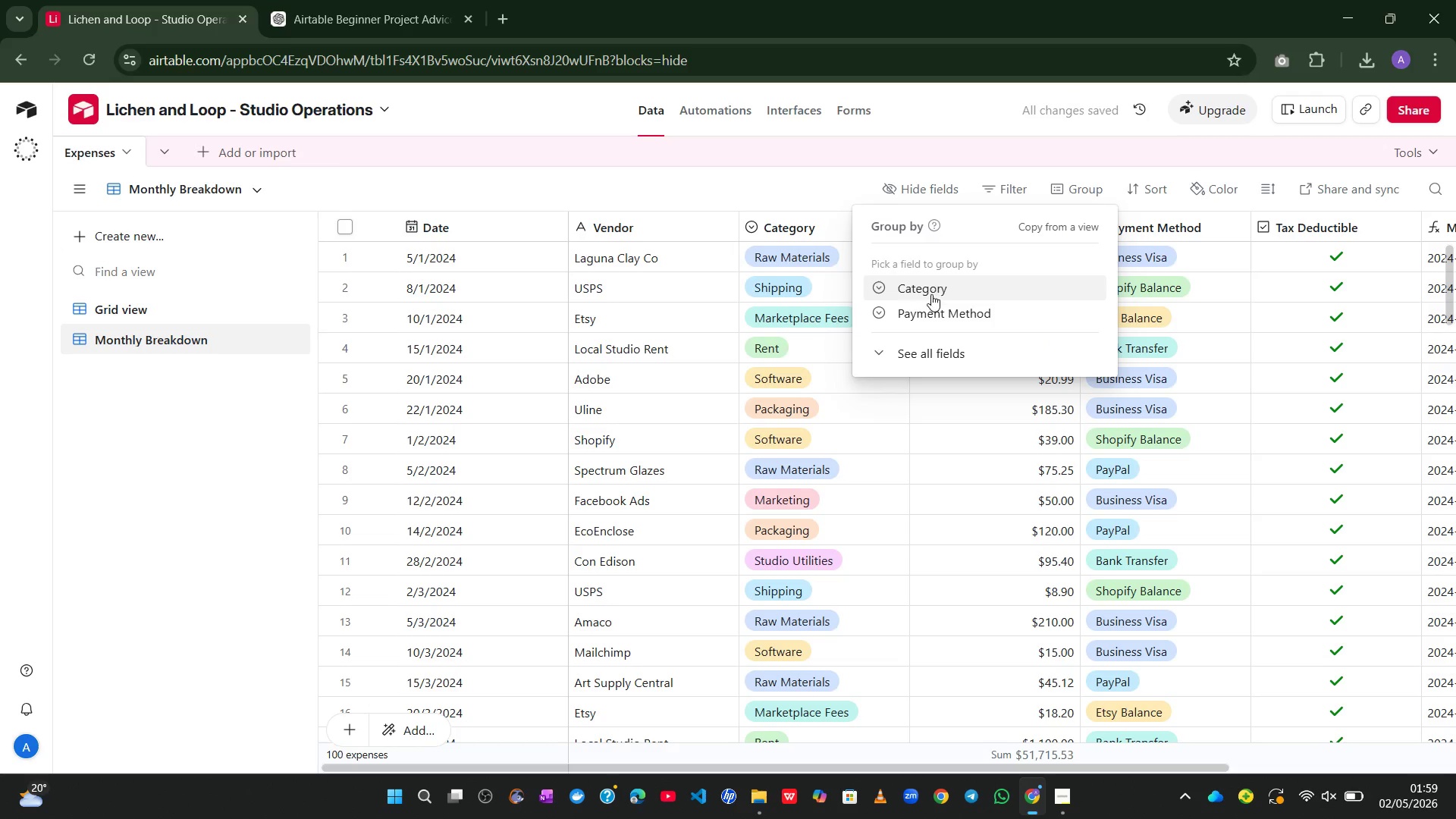 
left_click([931, 294])
 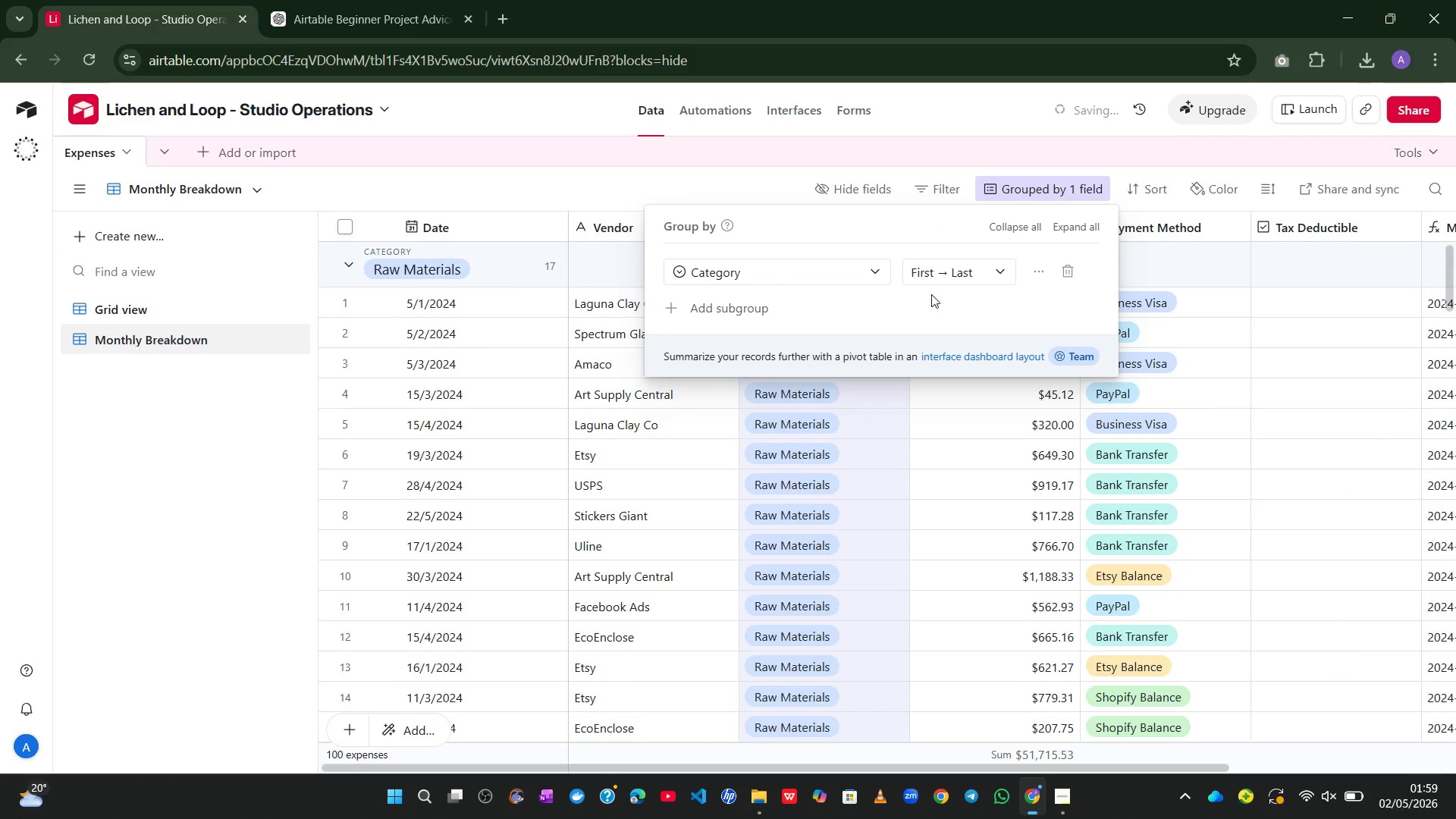 
mouse_move([886, 281])
 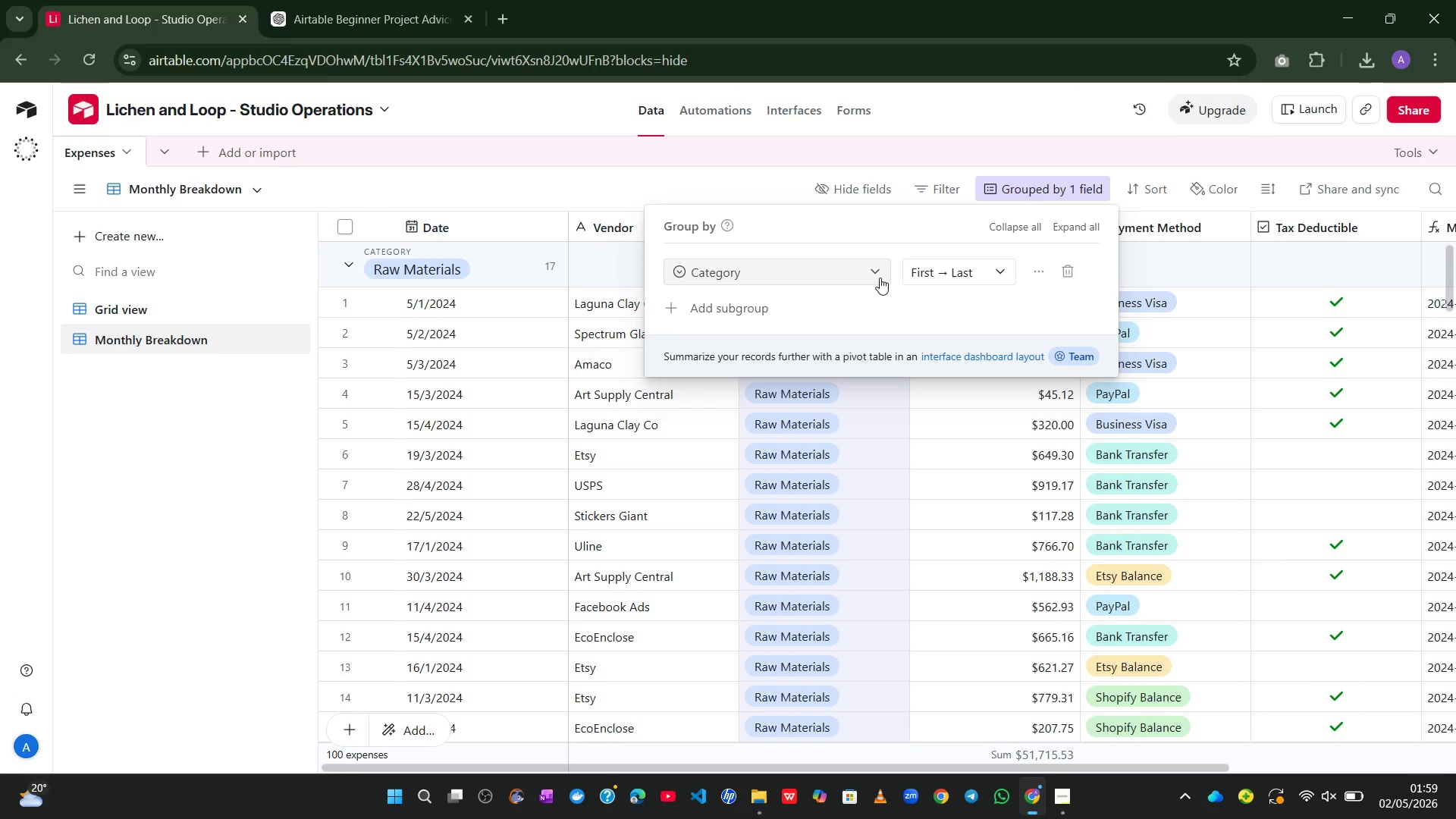 
wait(17.11)
 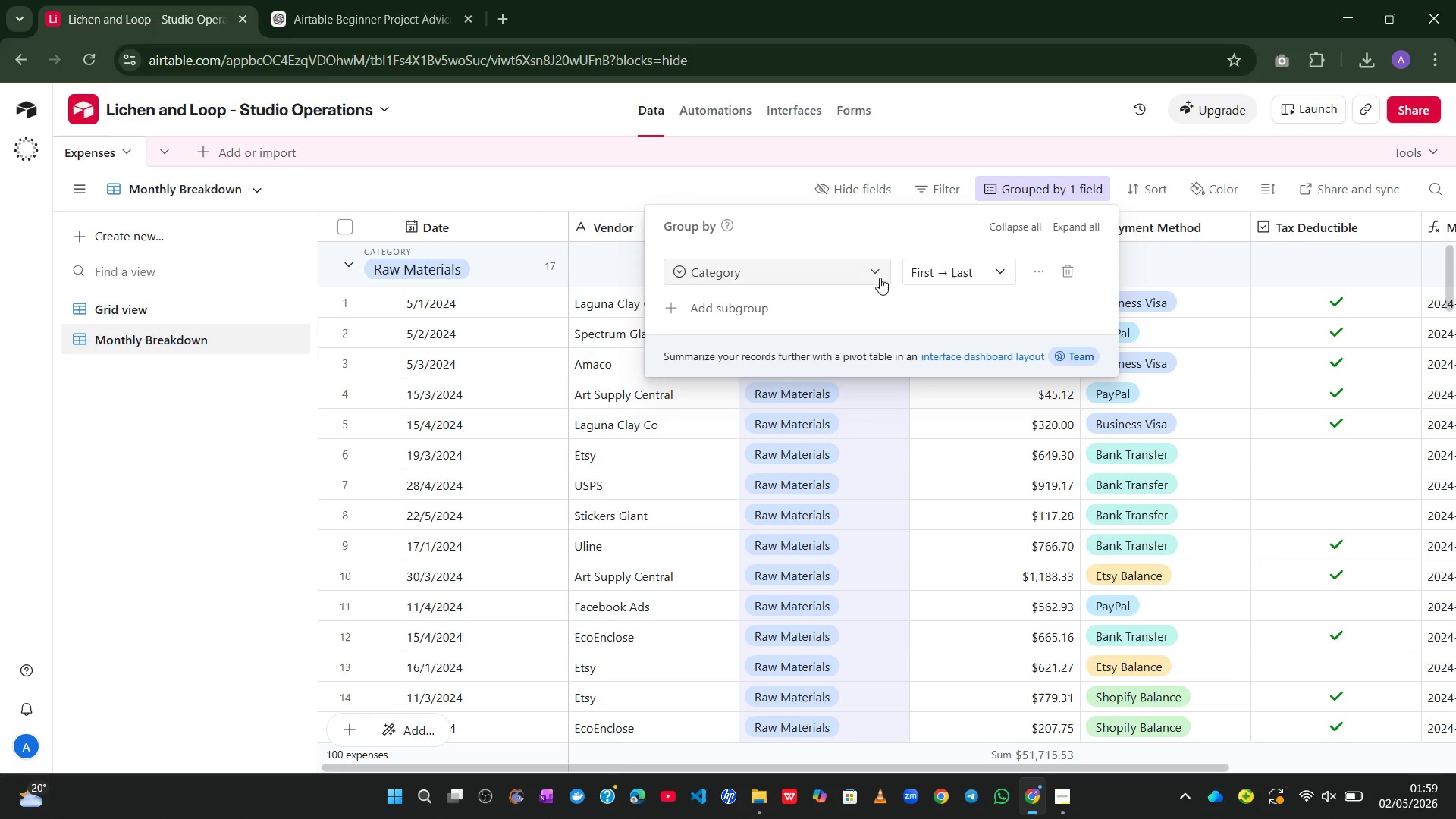 
left_click([359, 262])
 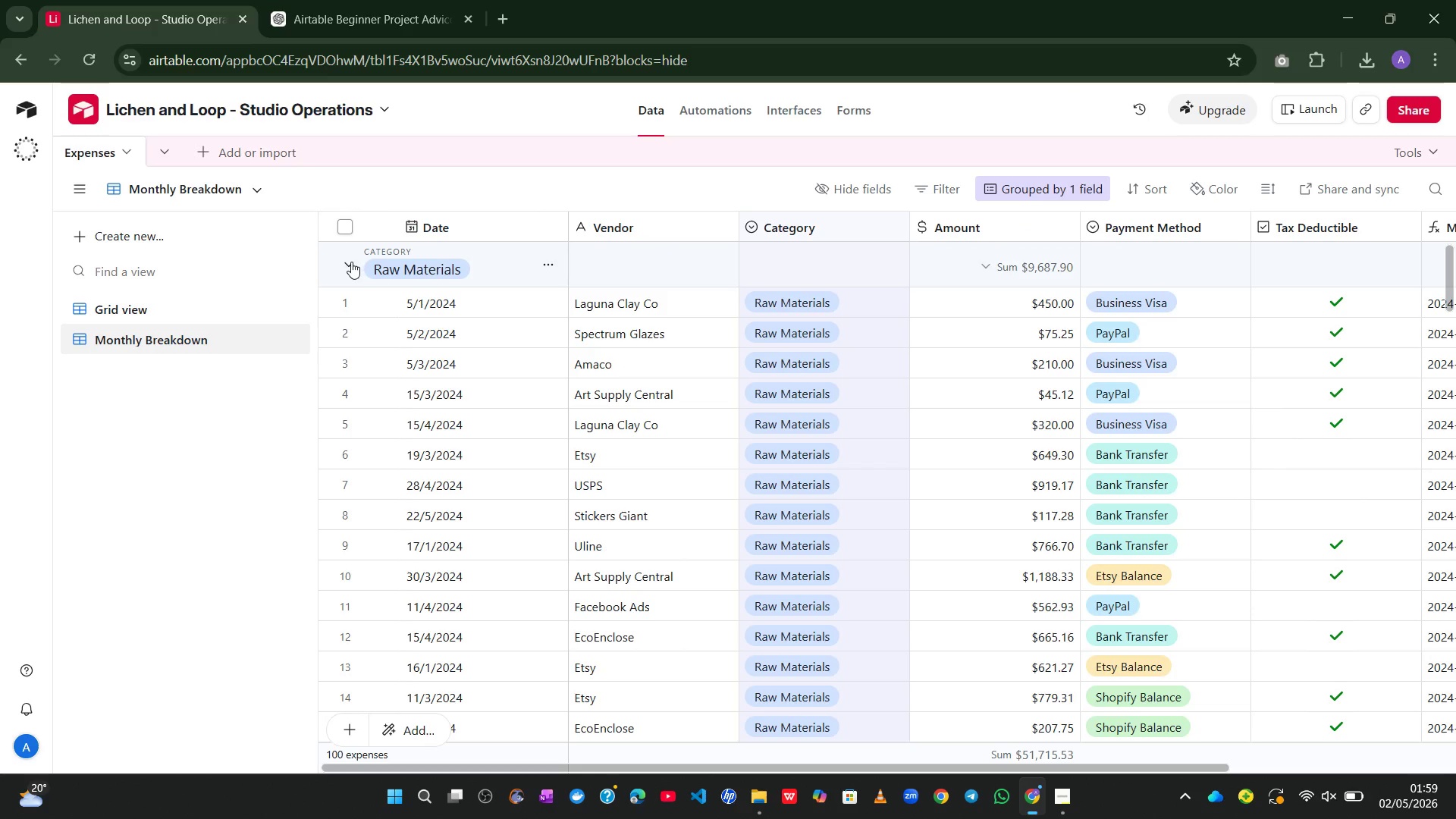 
left_click([350, 262])
 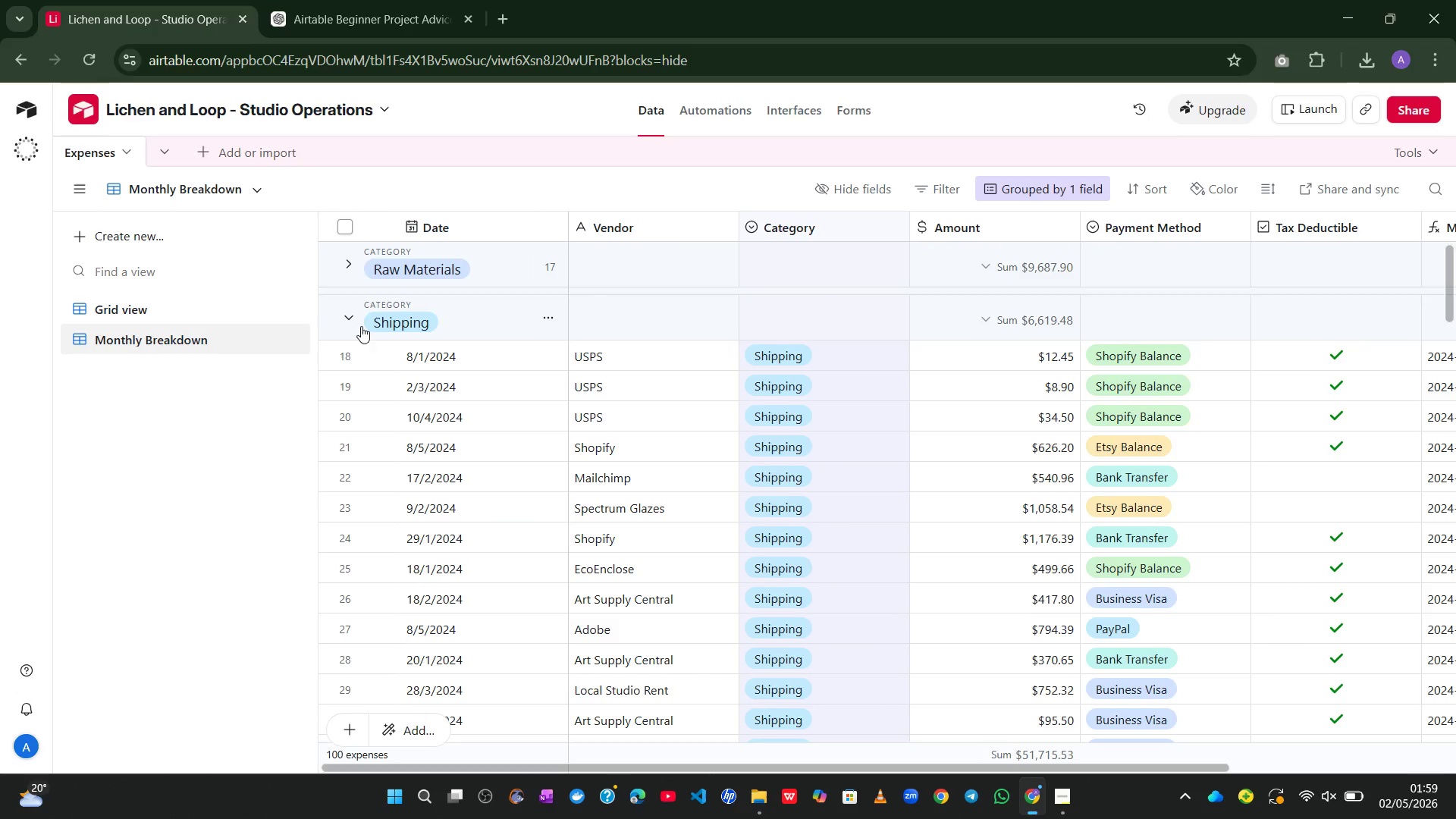 
left_click([360, 325])
 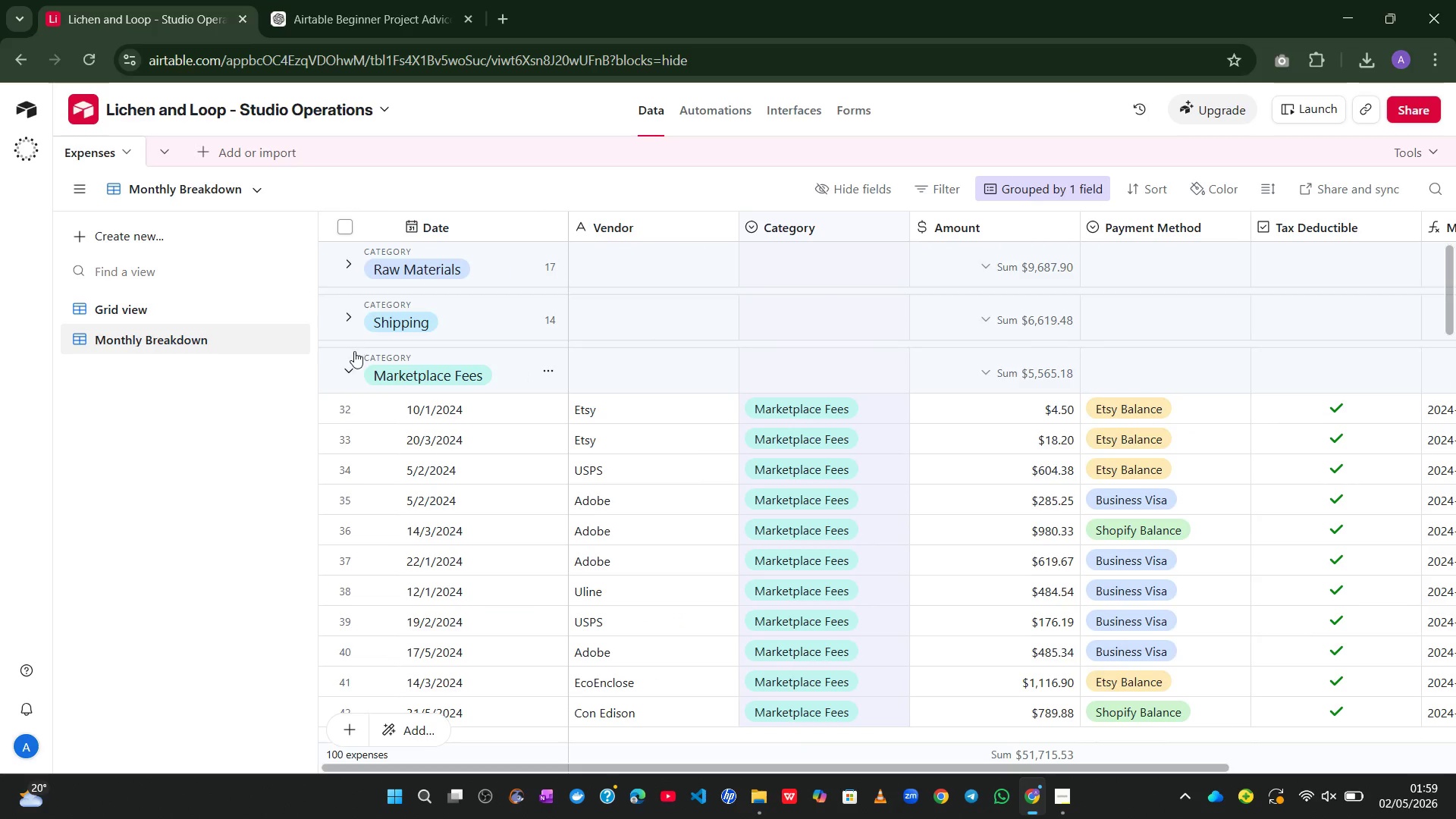 
left_click([353, 364])
 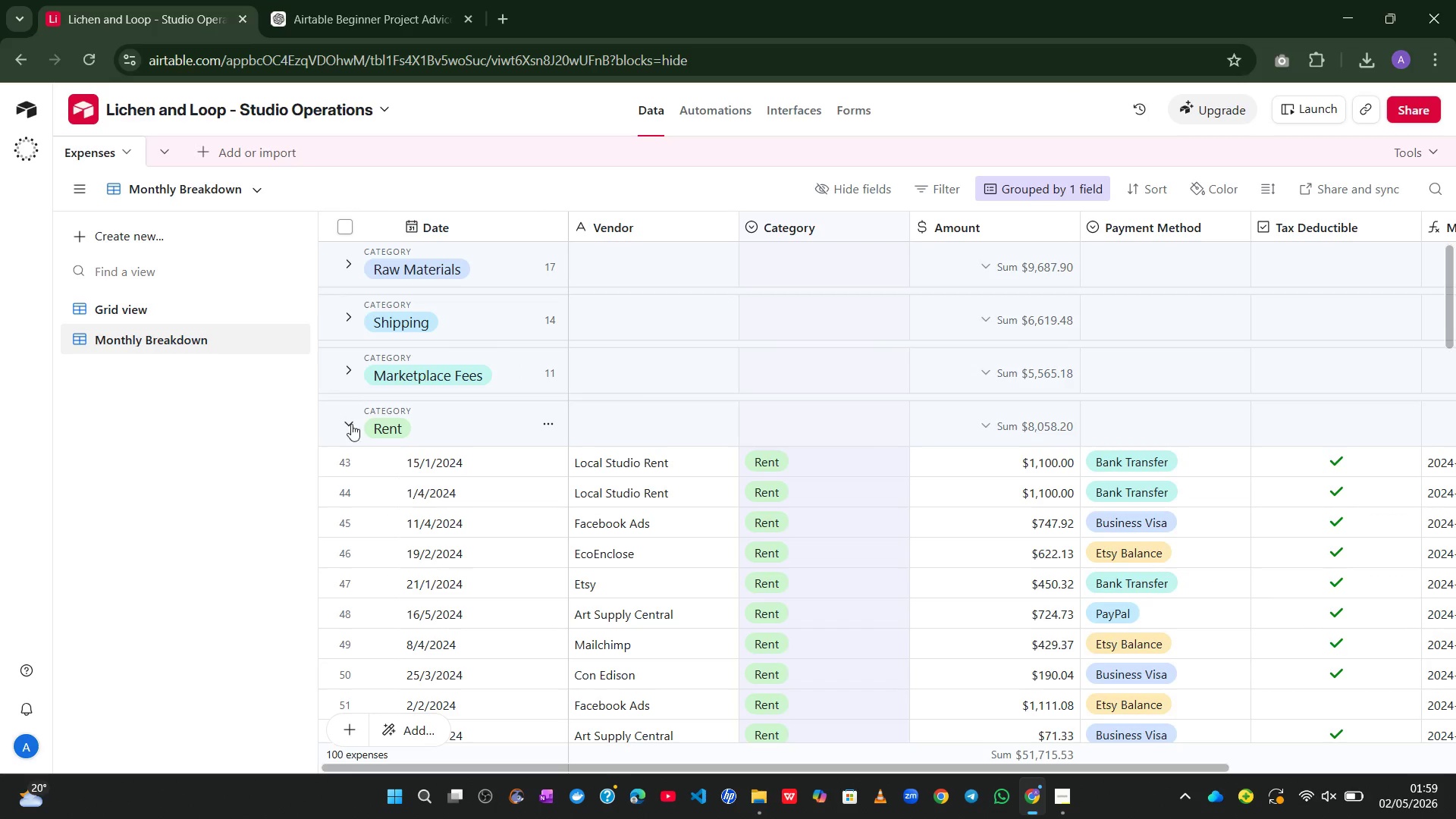 
left_click([350, 431])
 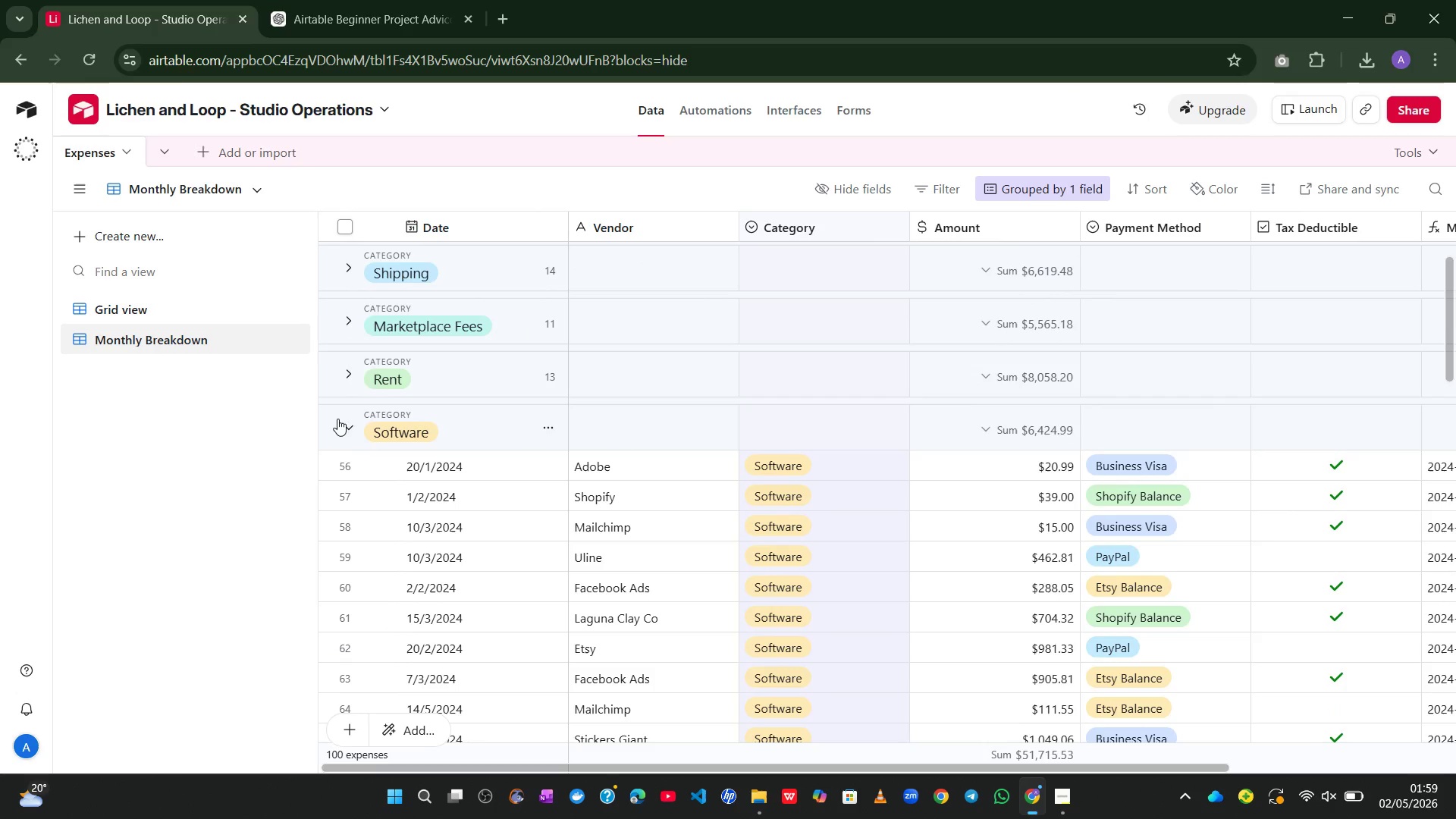 
left_click([344, 425])
 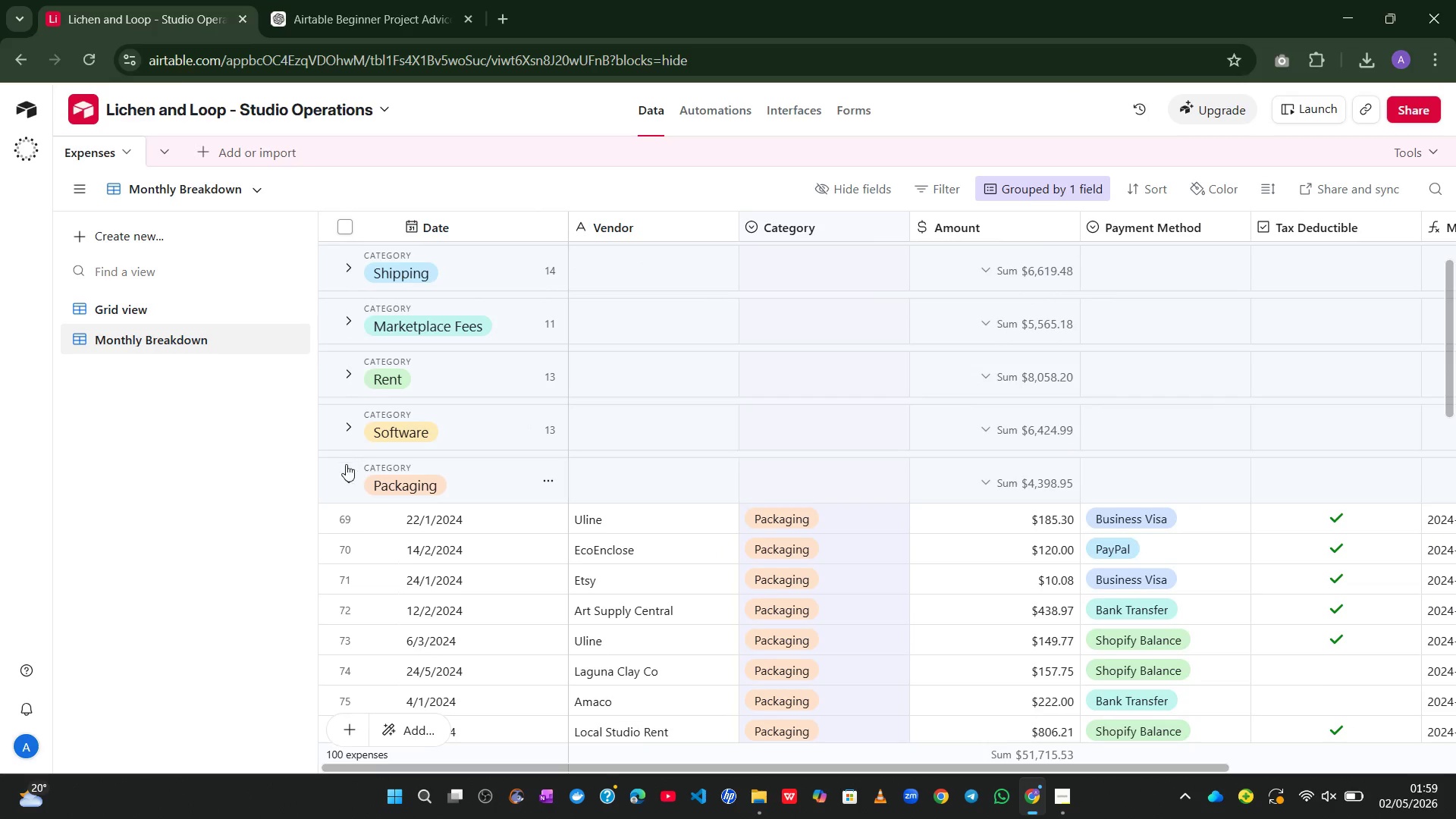 
left_click([346, 469])
 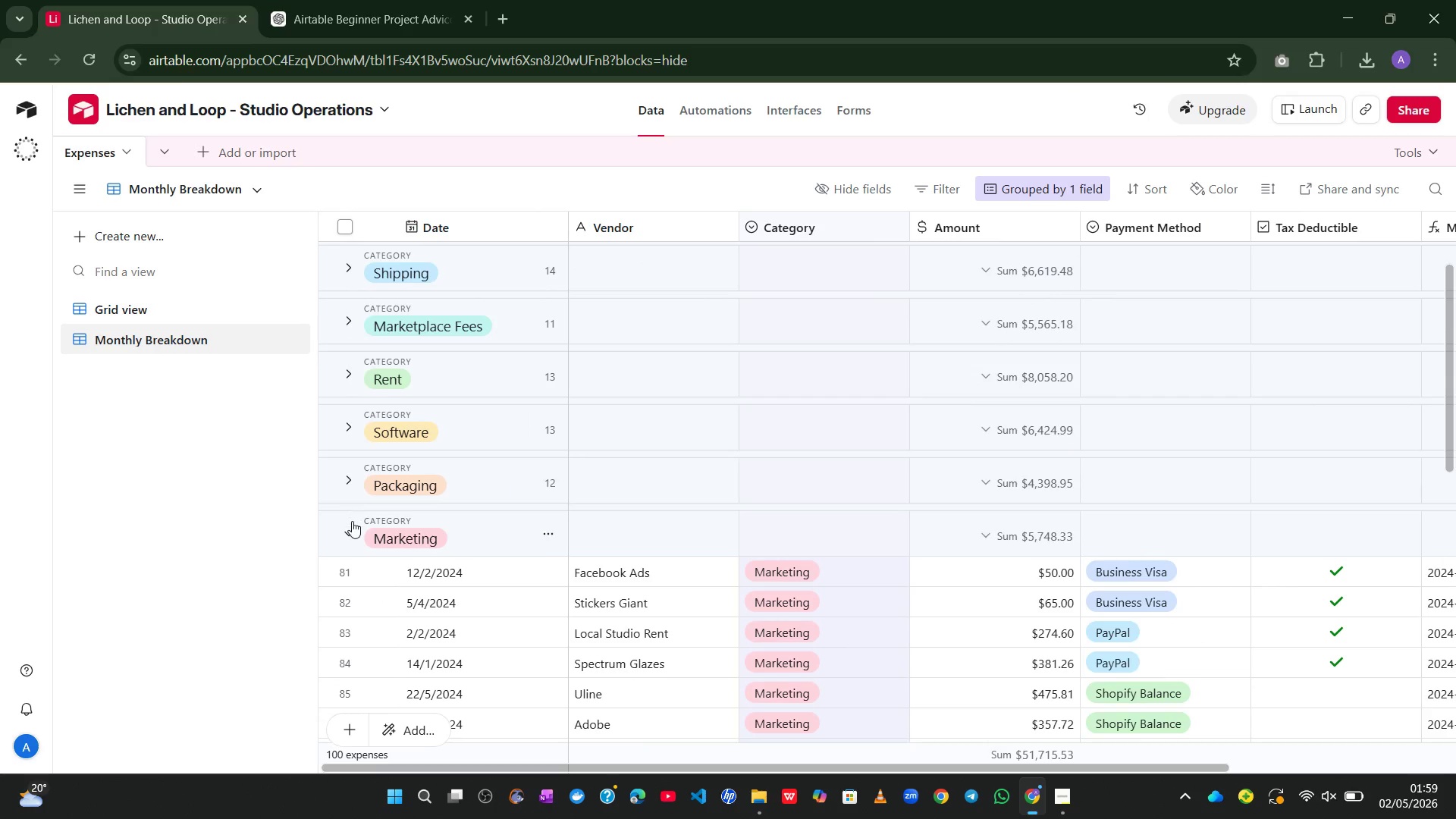 
left_click([350, 528])
 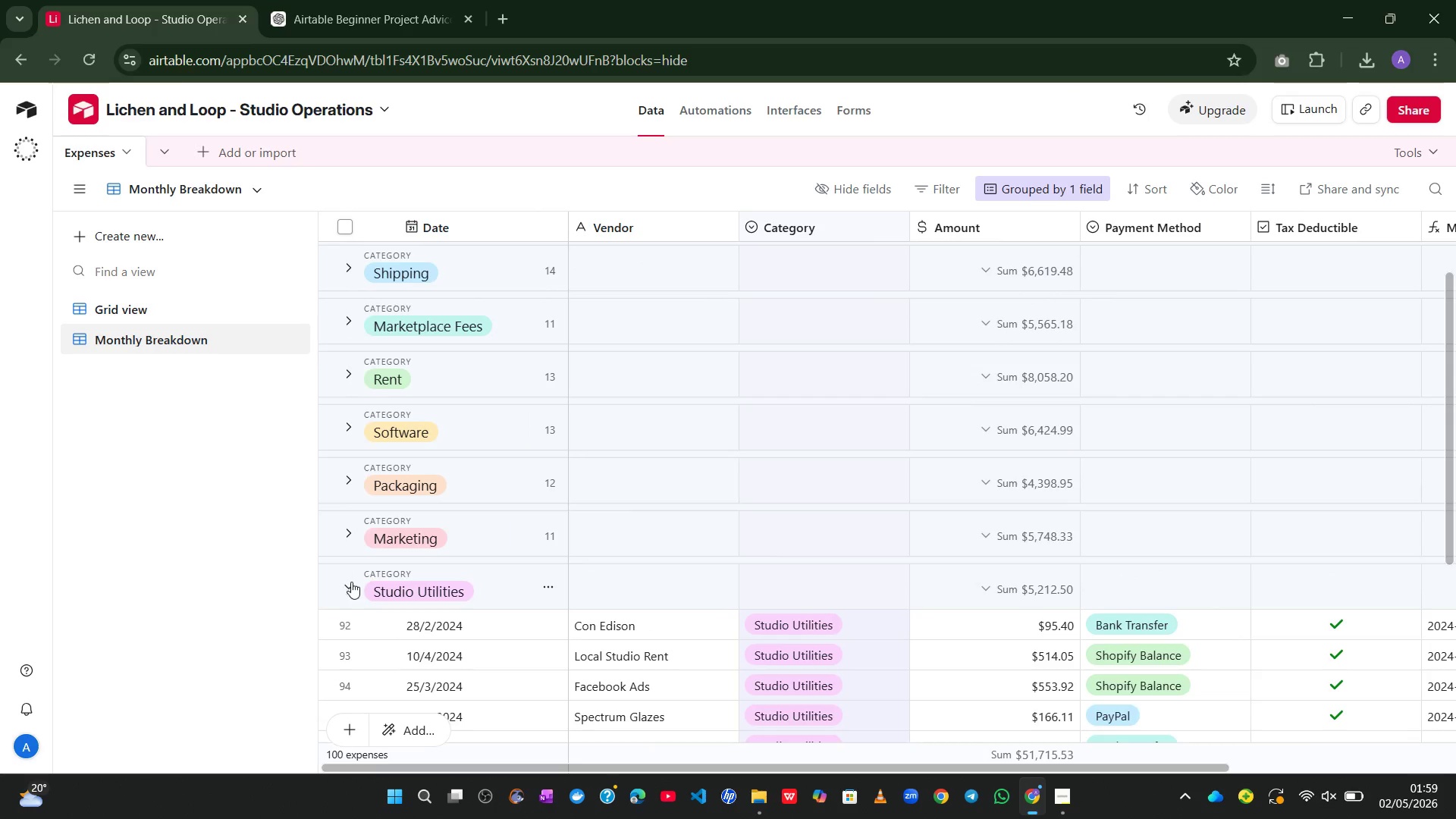 
left_click([351, 590])
 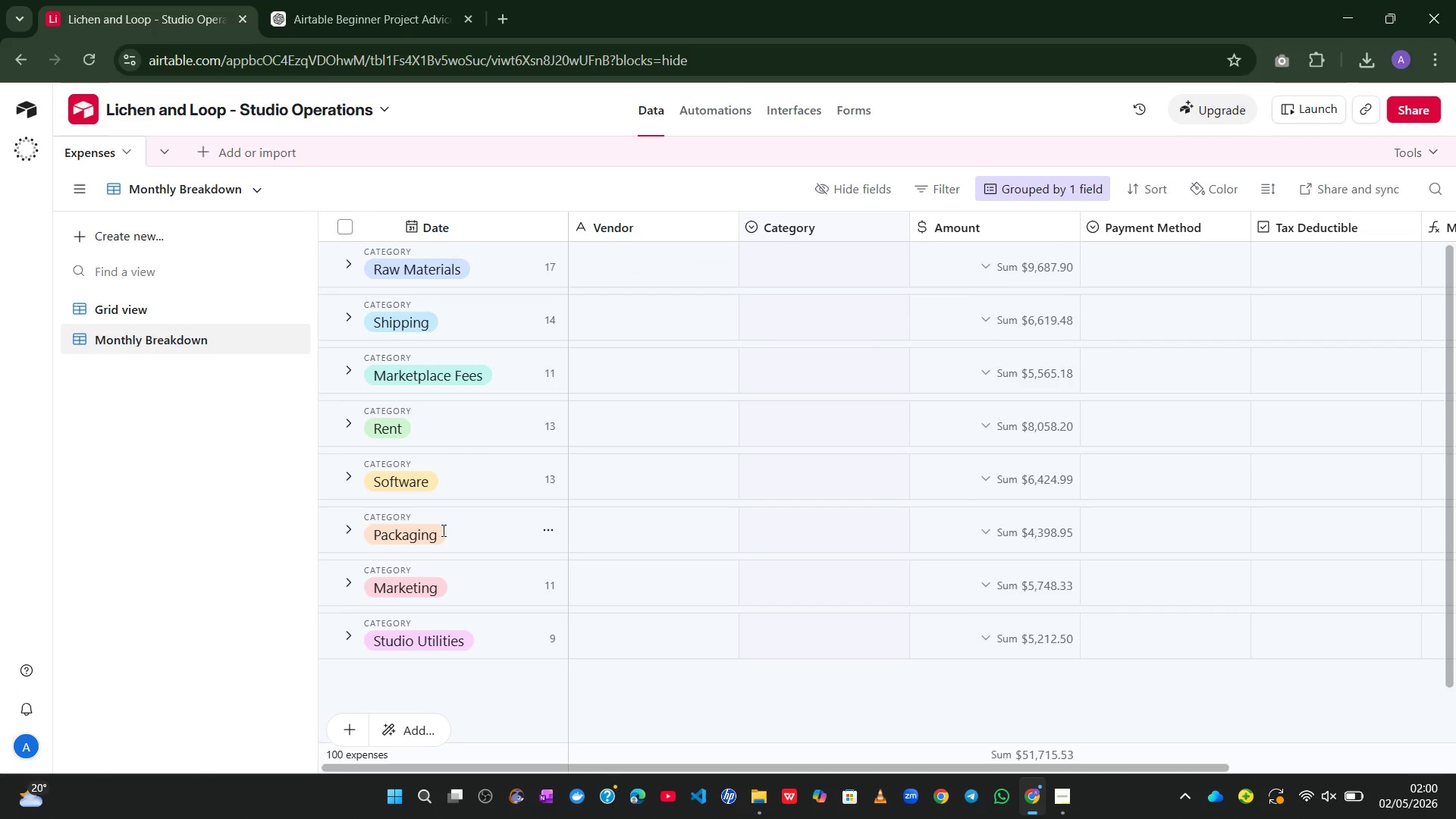 
wait(25.67)
 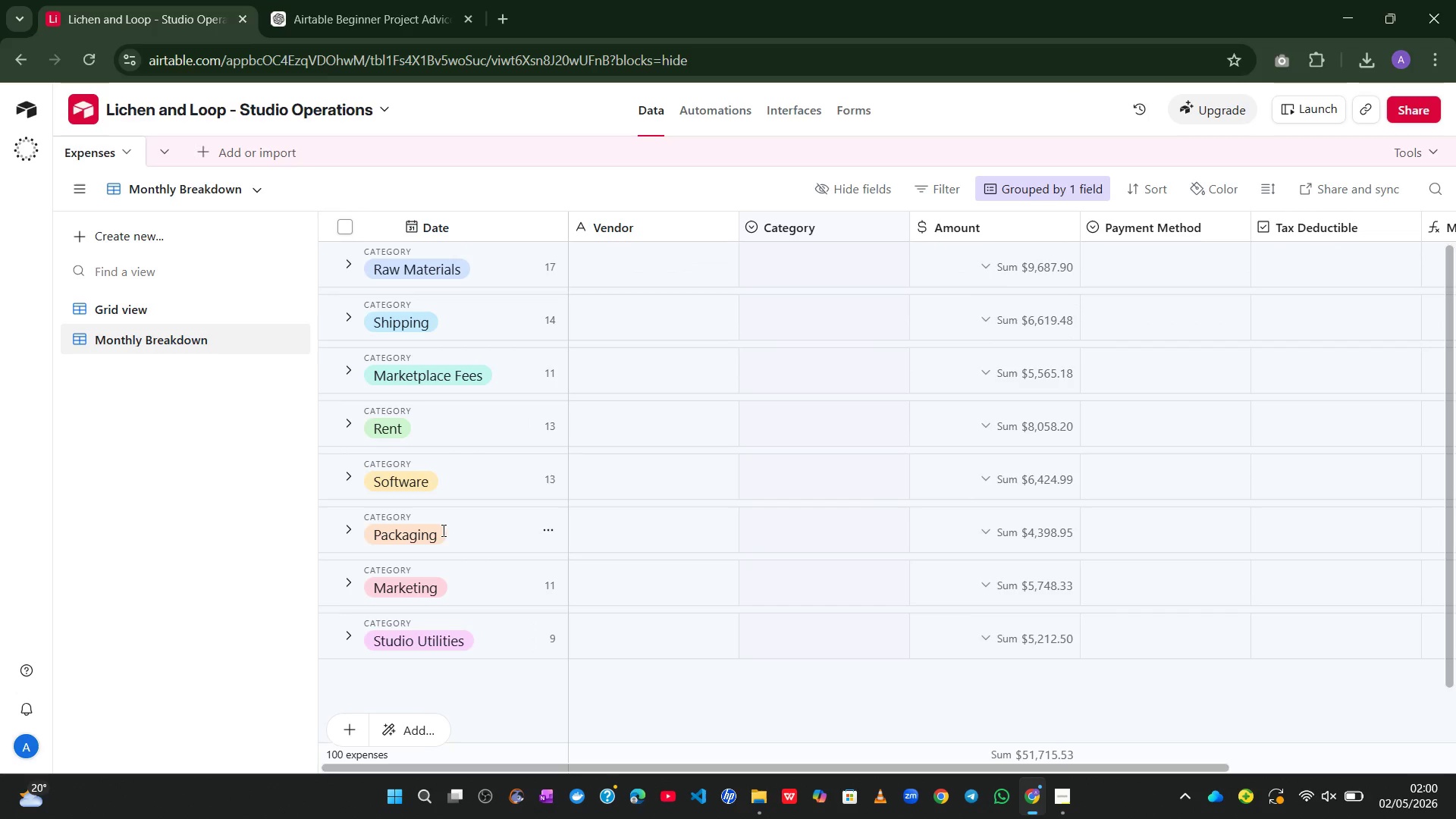 
left_click([1034, 180])
 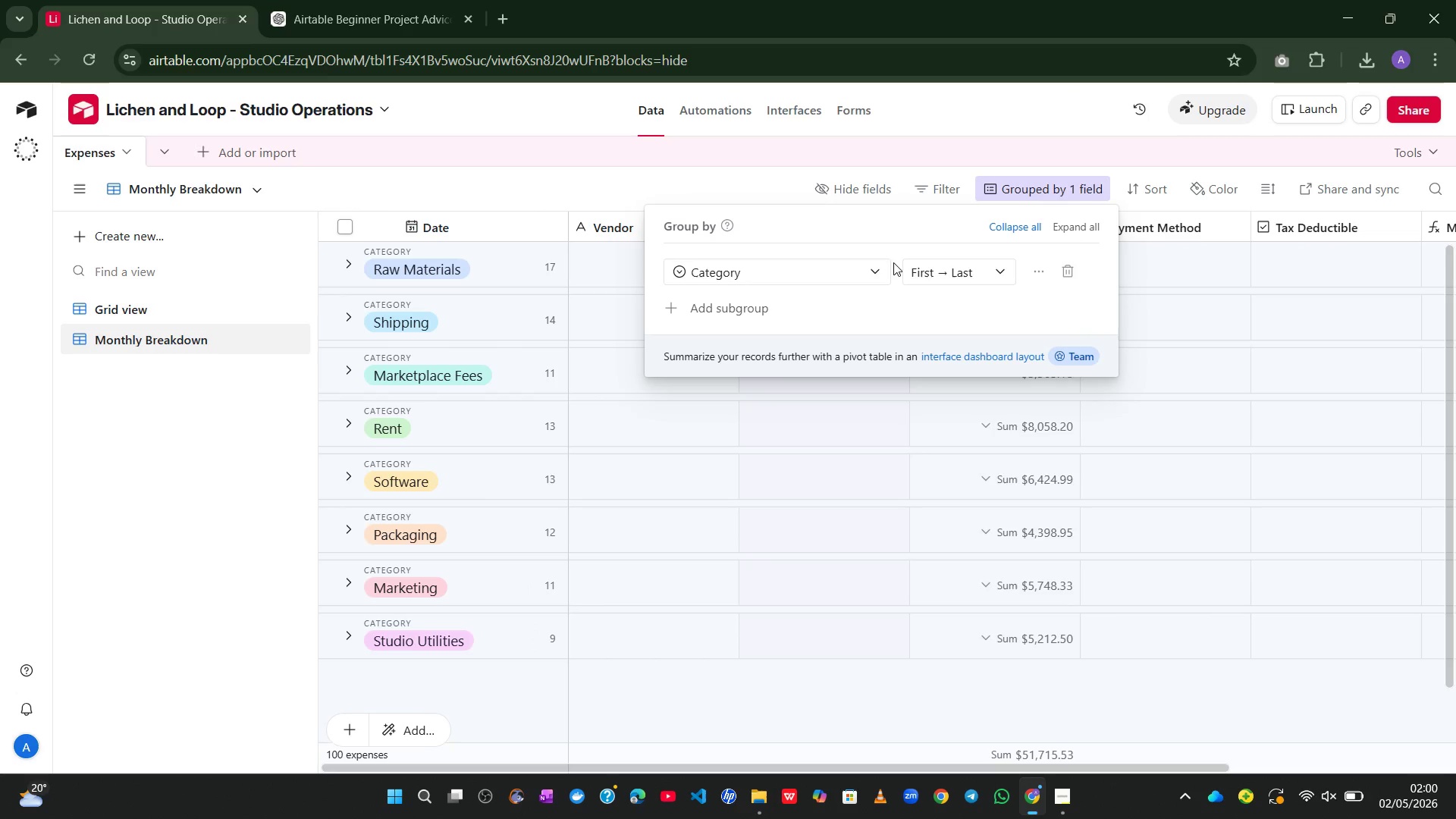 
left_click([881, 263])
 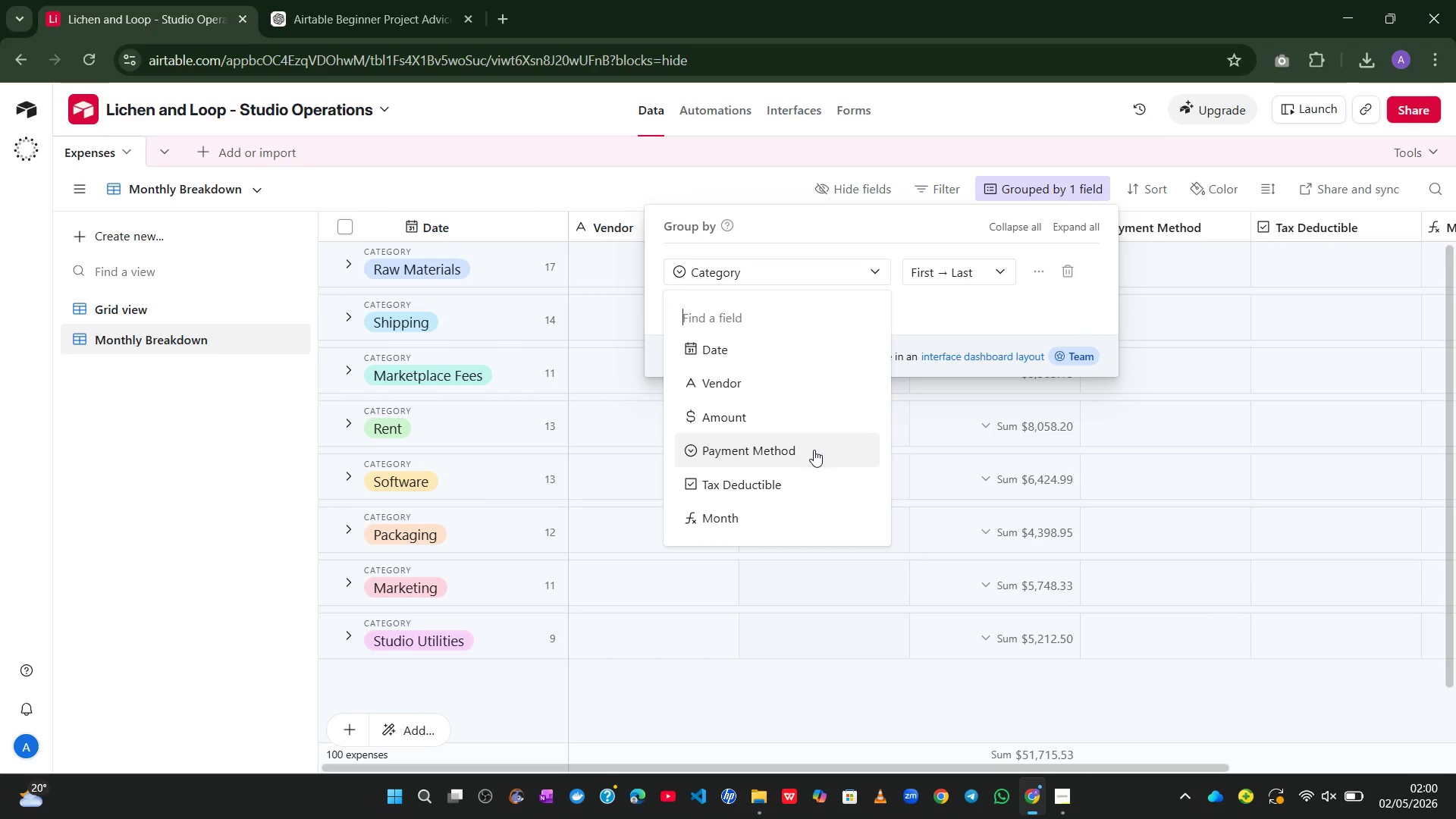 
left_click([774, 513])
 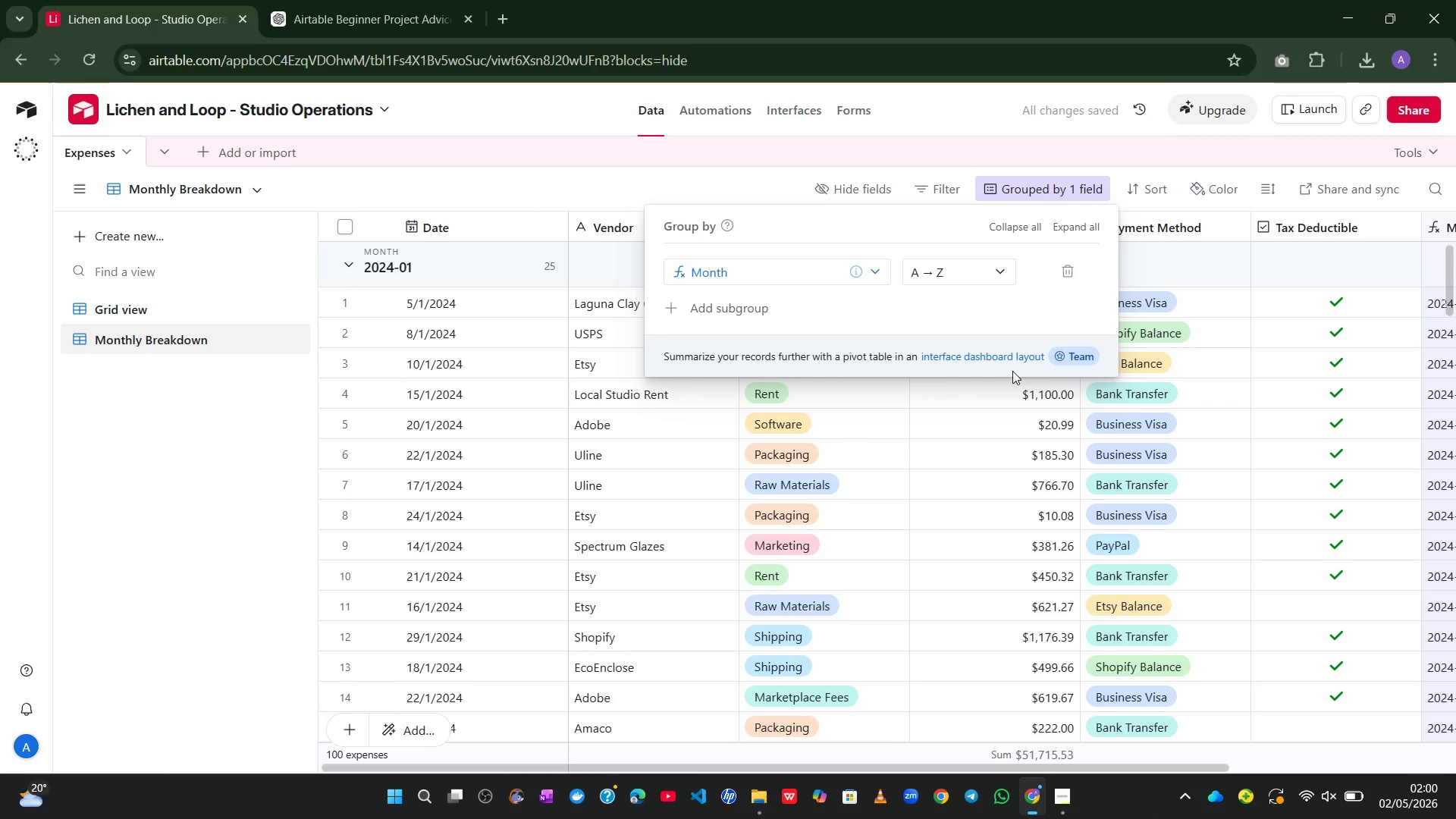 
left_click([1185, 265])
 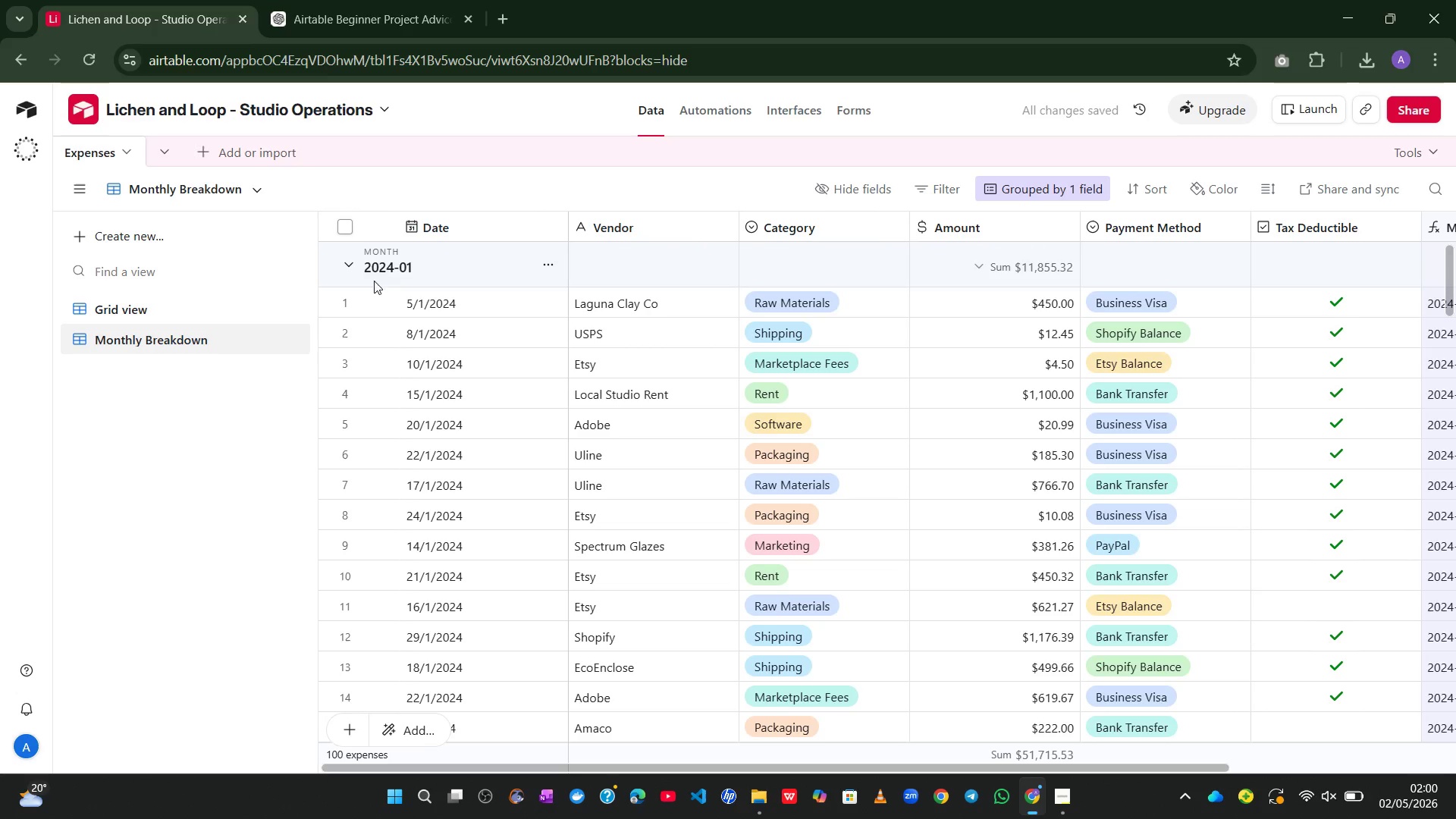 
left_click([348, 262])
 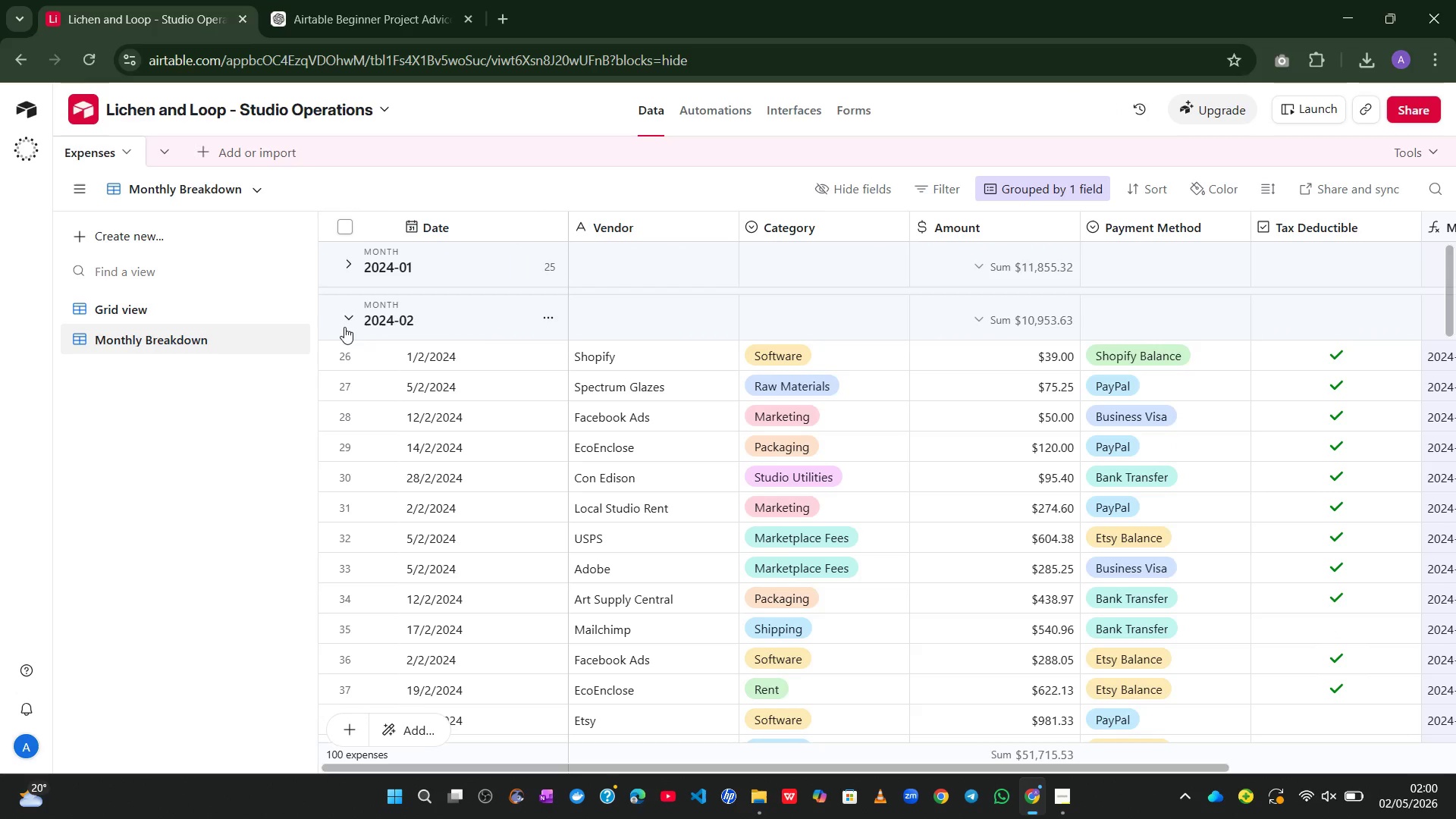 
left_click([344, 321])
 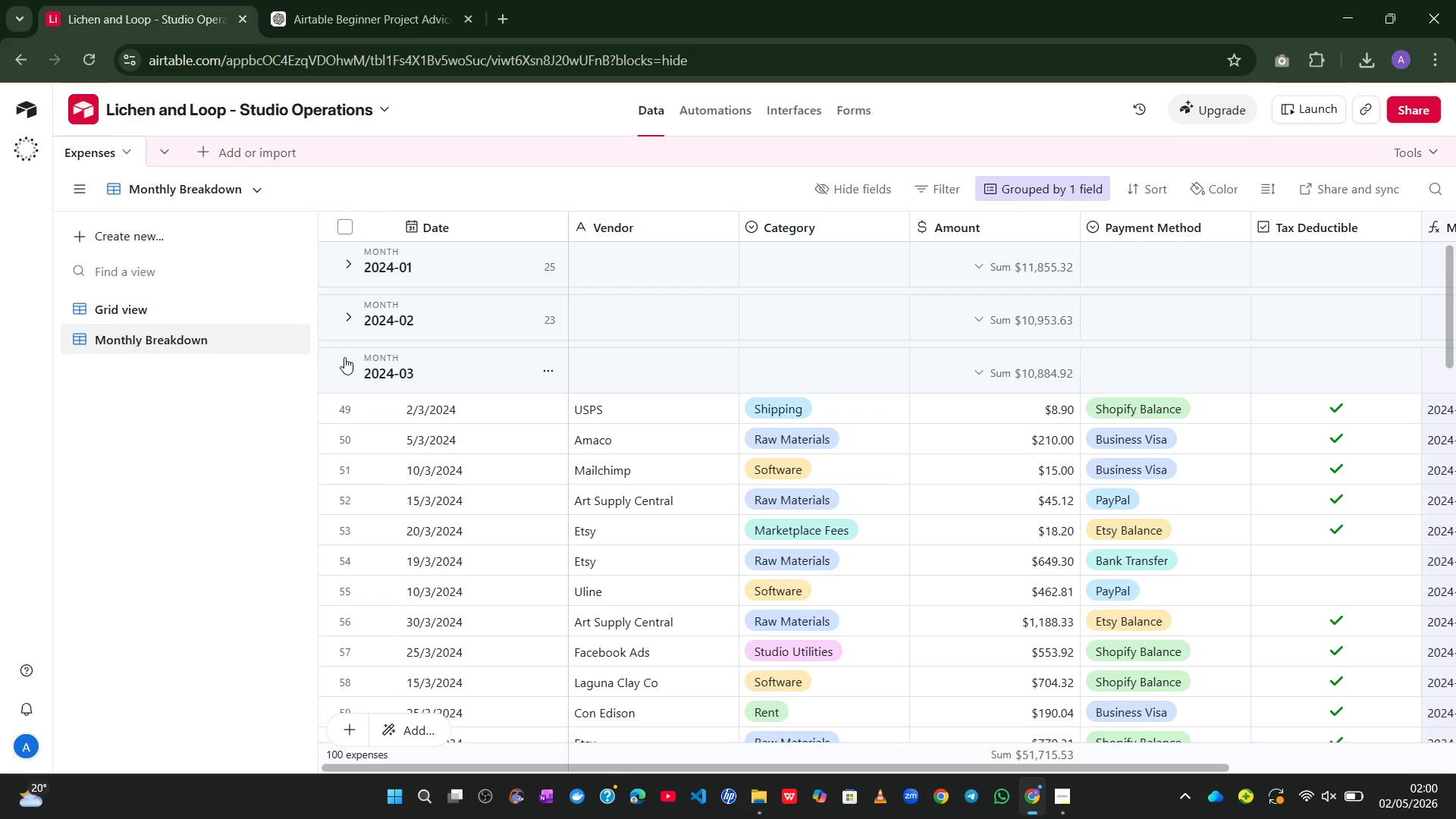 
left_click([340, 373])
 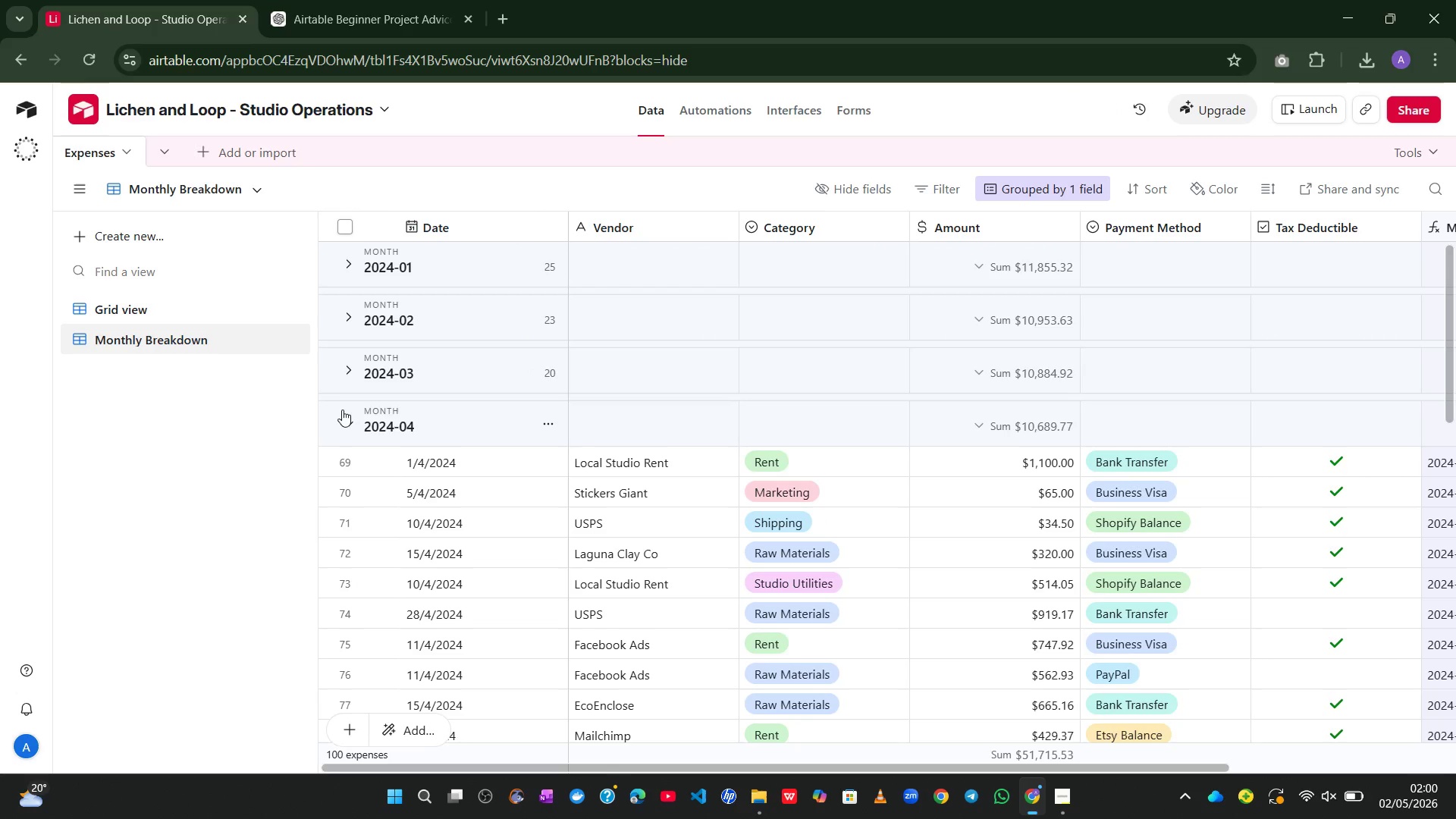 
left_click([342, 413])
 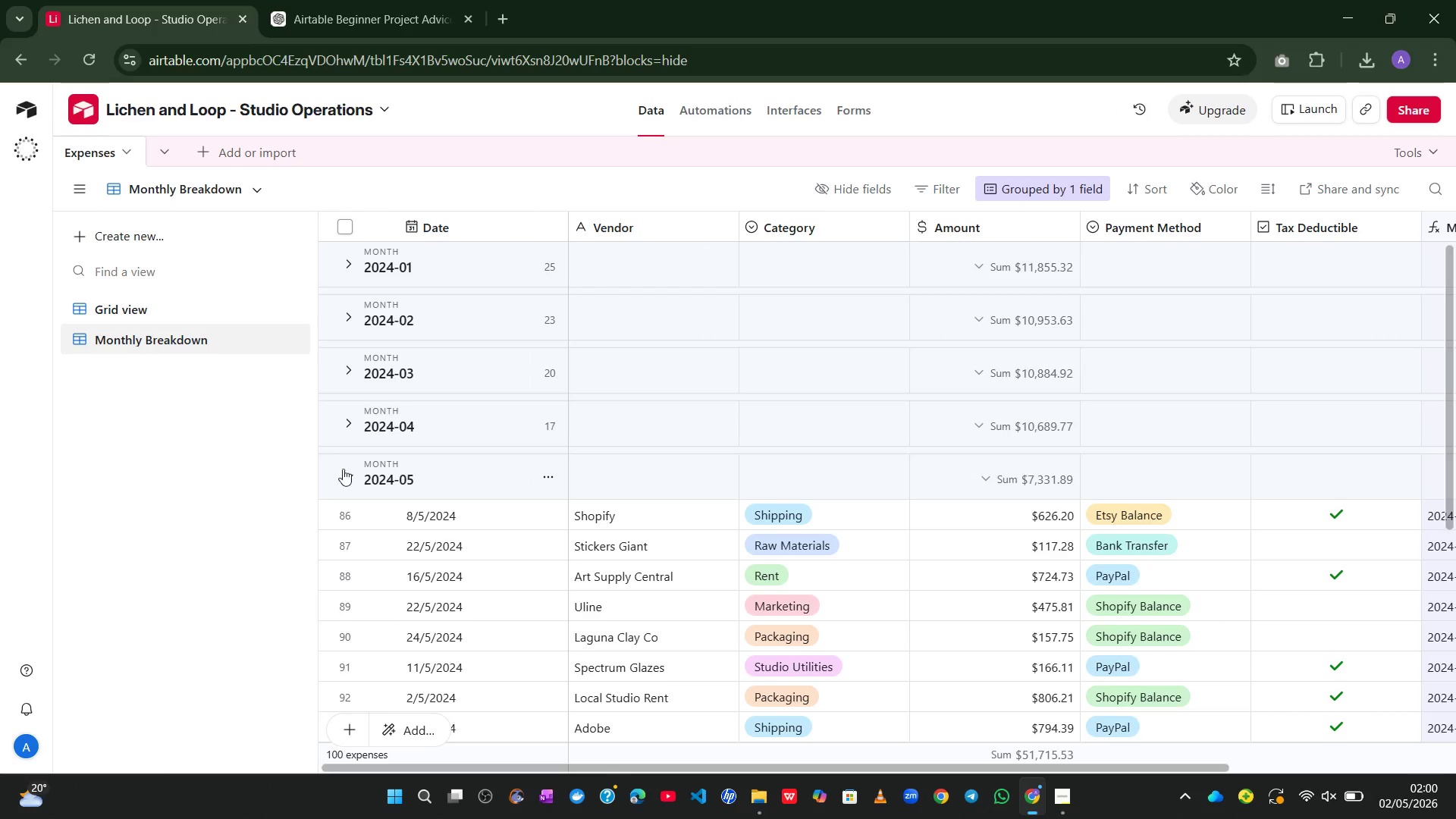 
left_click([343, 475])
 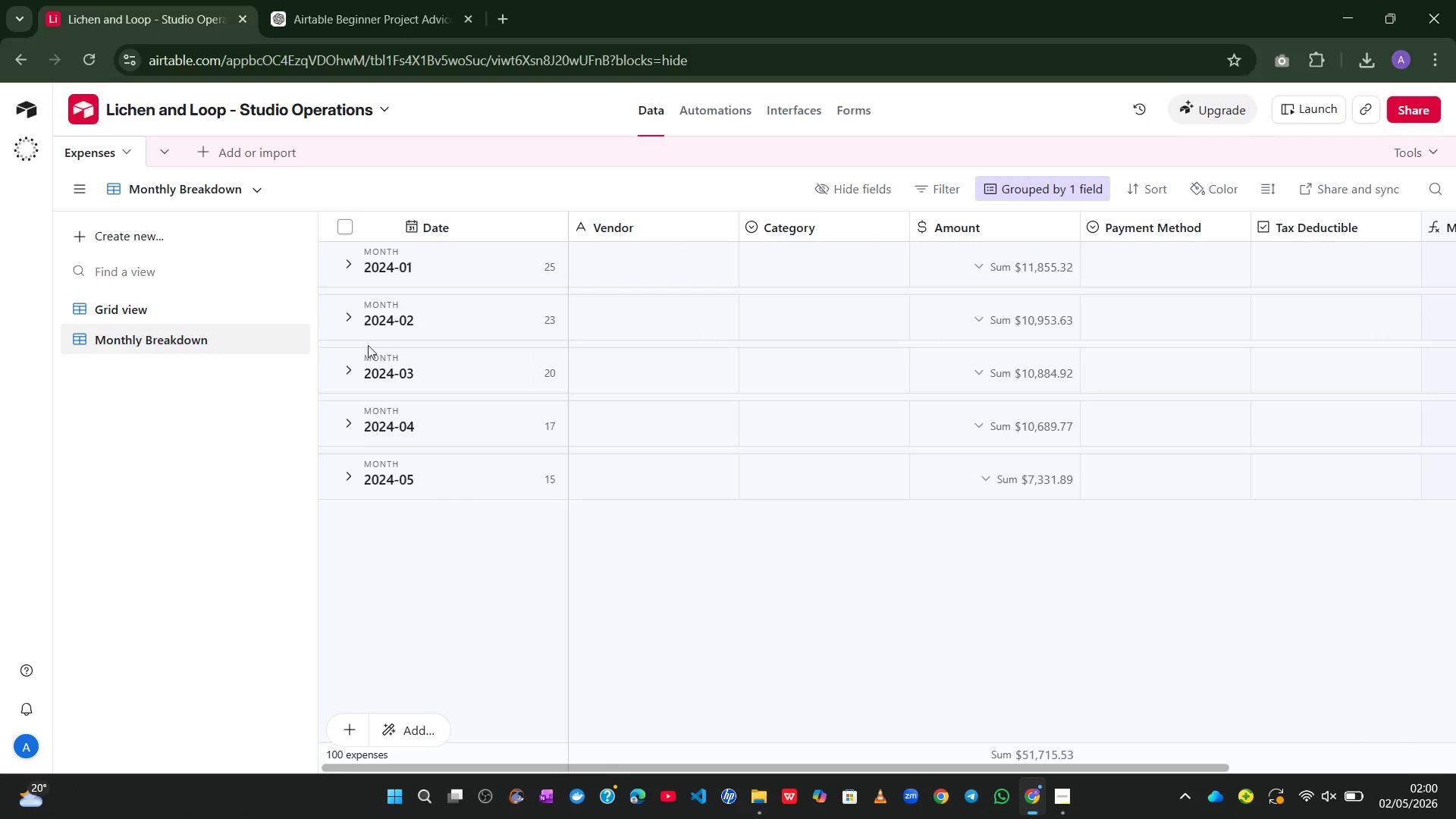 
left_click([360, 268])
 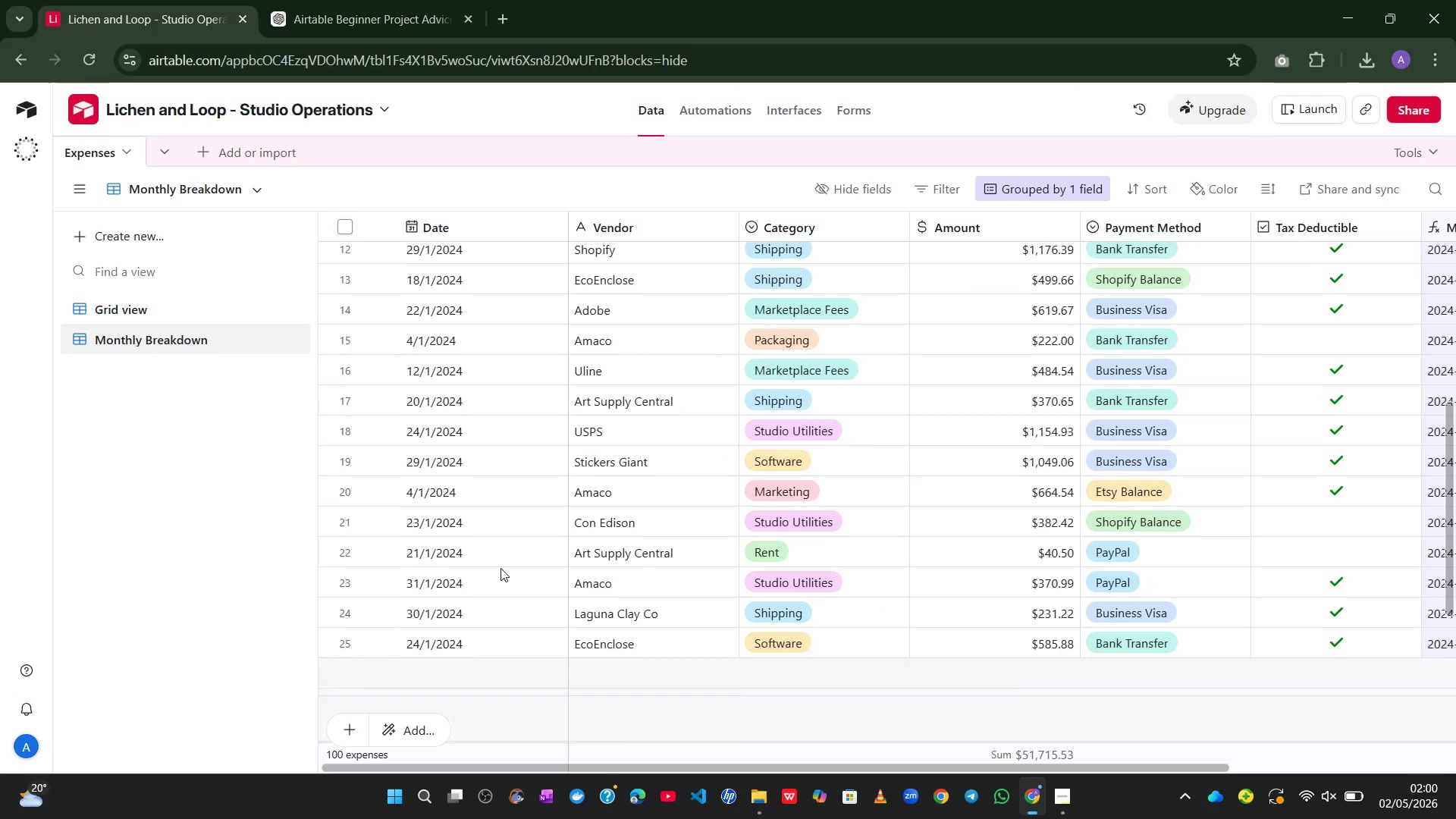 
mouse_move([477, 555])
 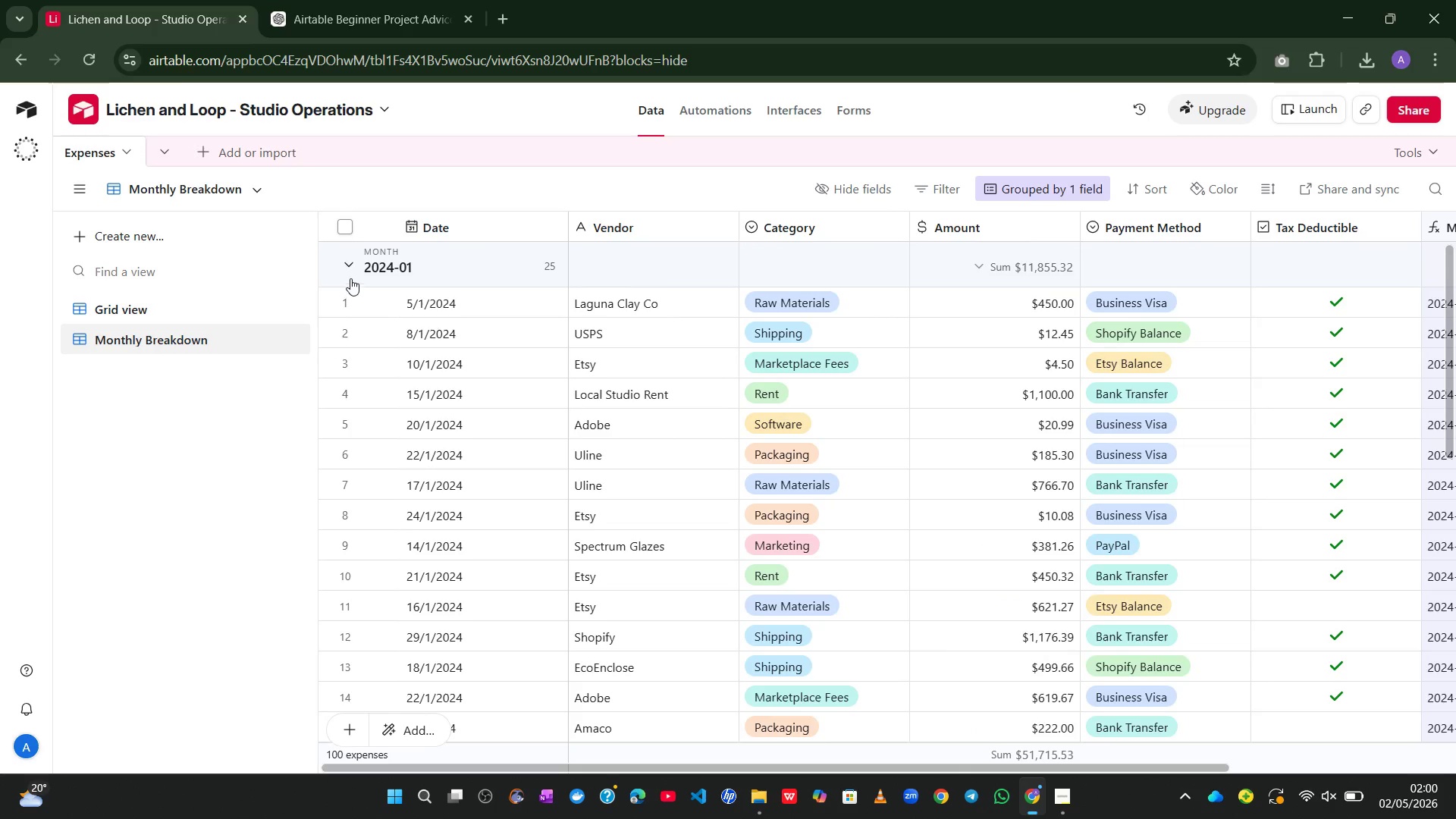 
left_click([347, 268])
 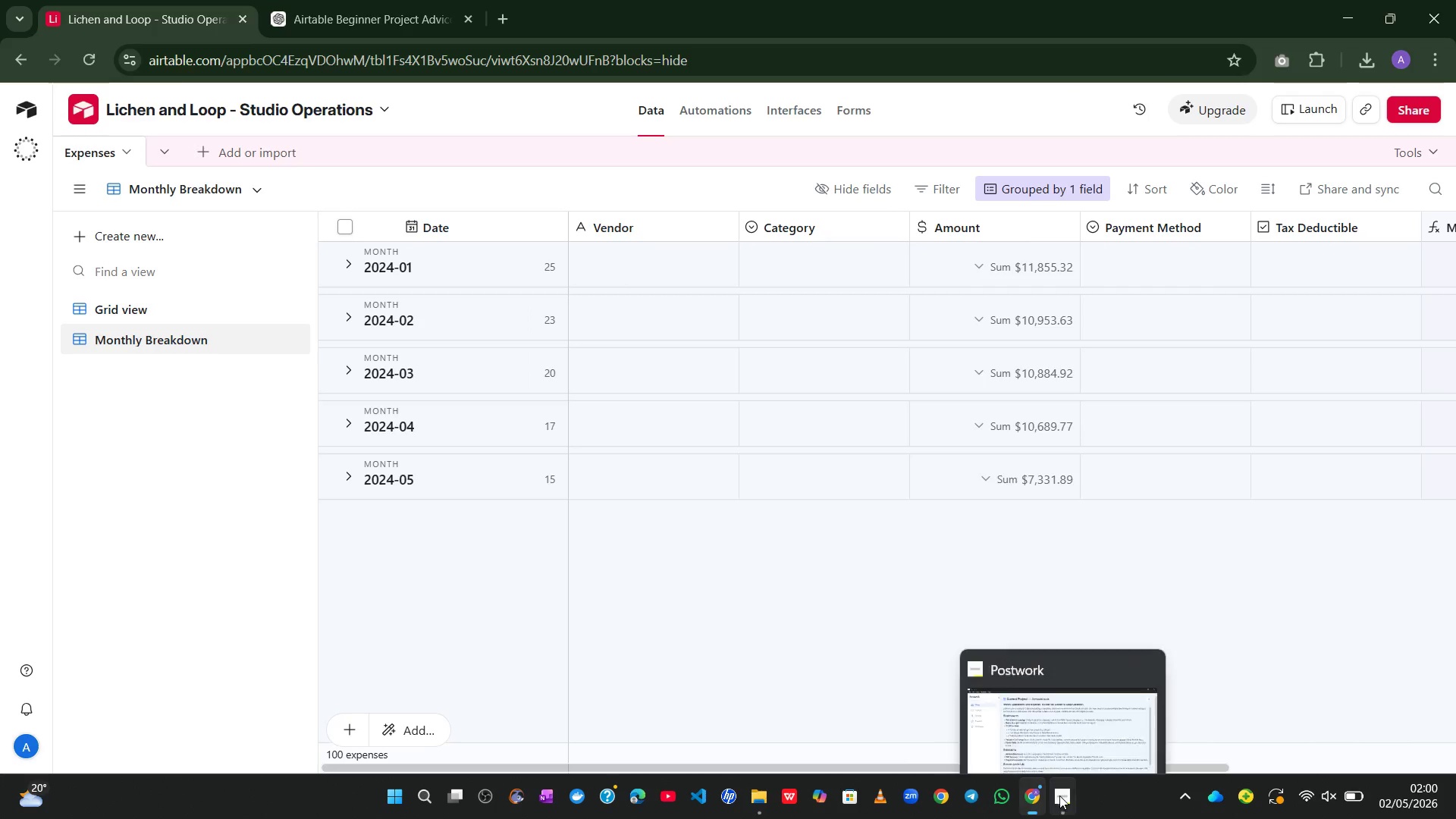 
left_click([1047, 722])